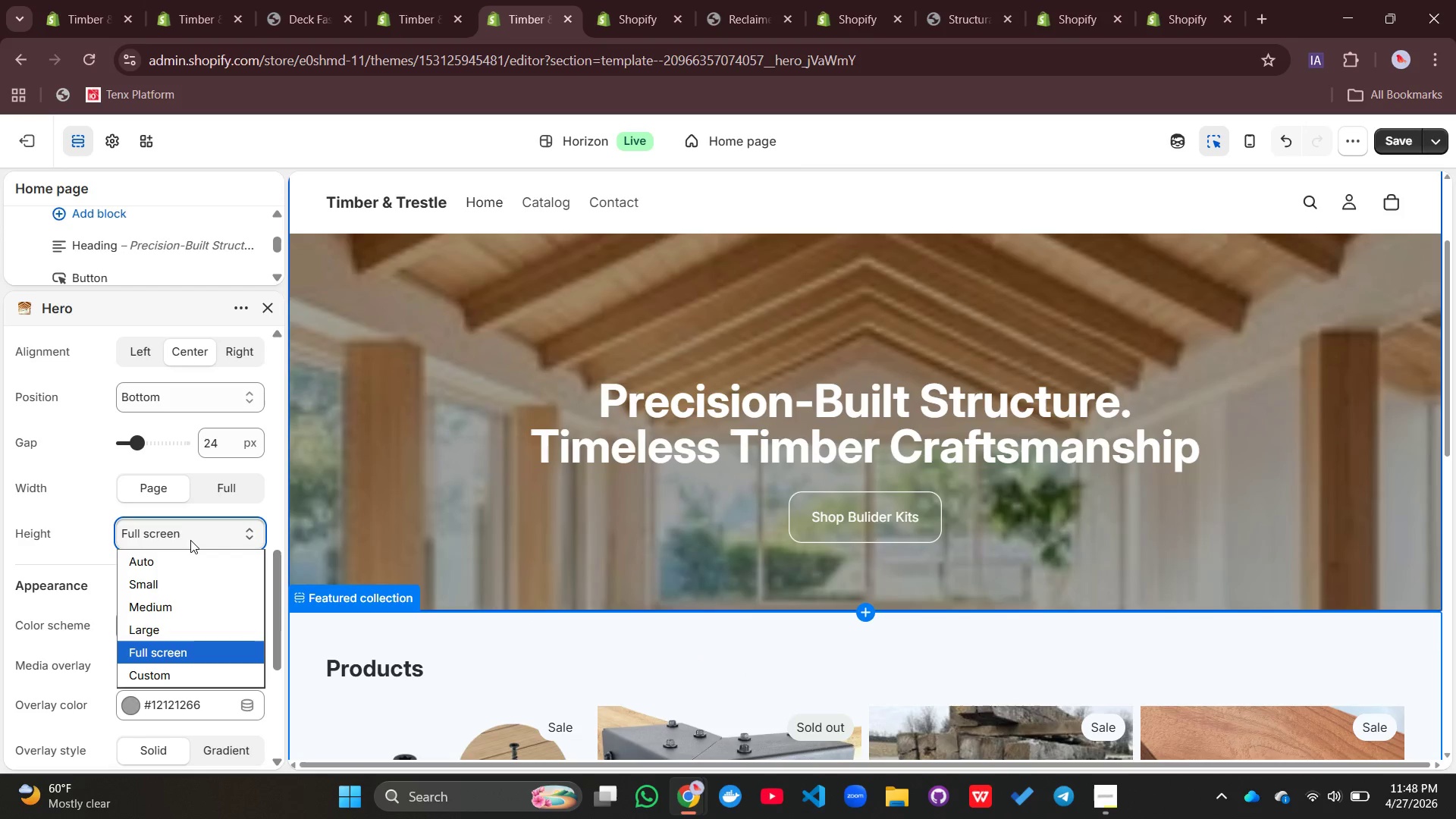 
left_click([190, 540])
 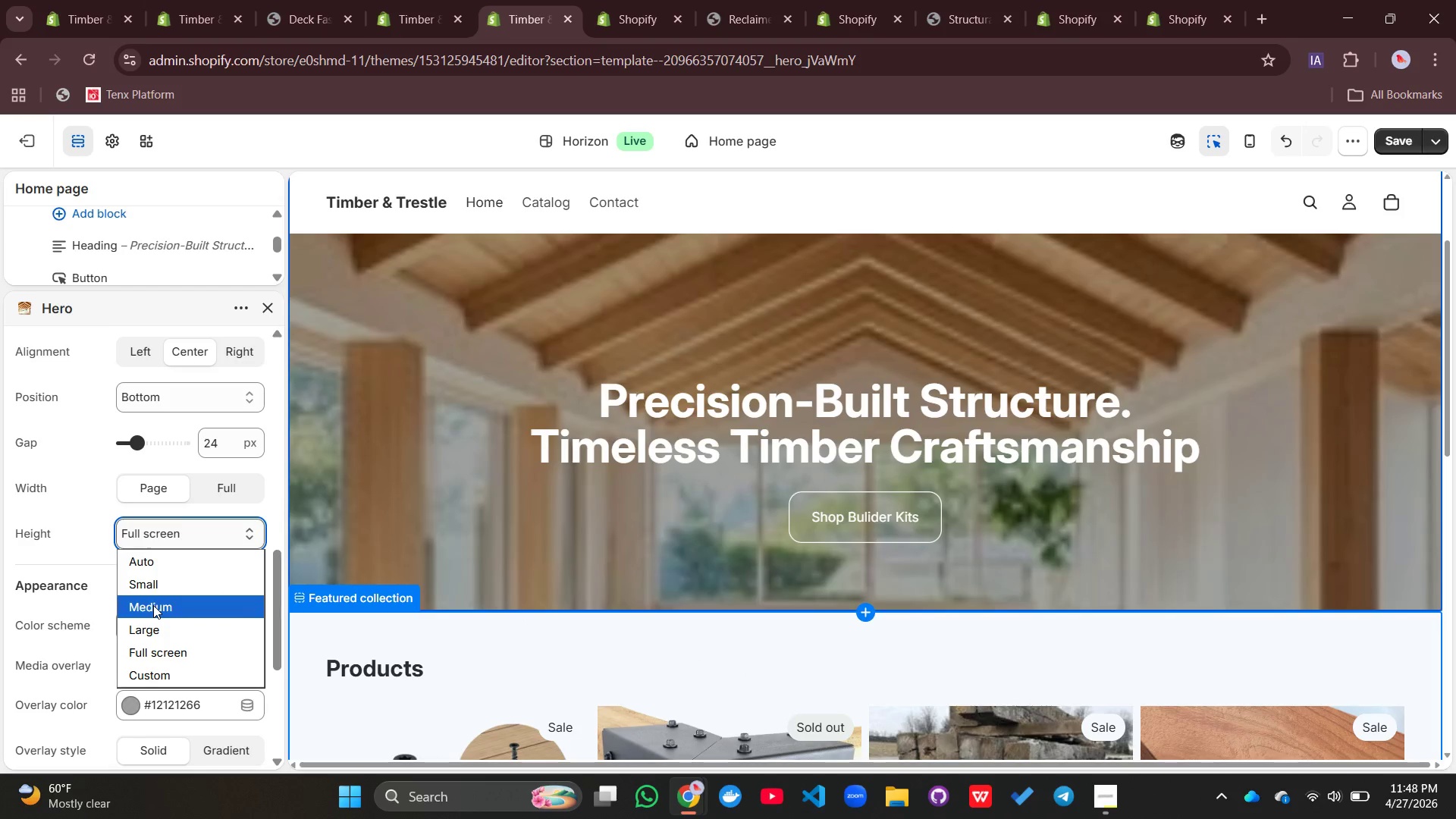 
left_click([153, 605])
 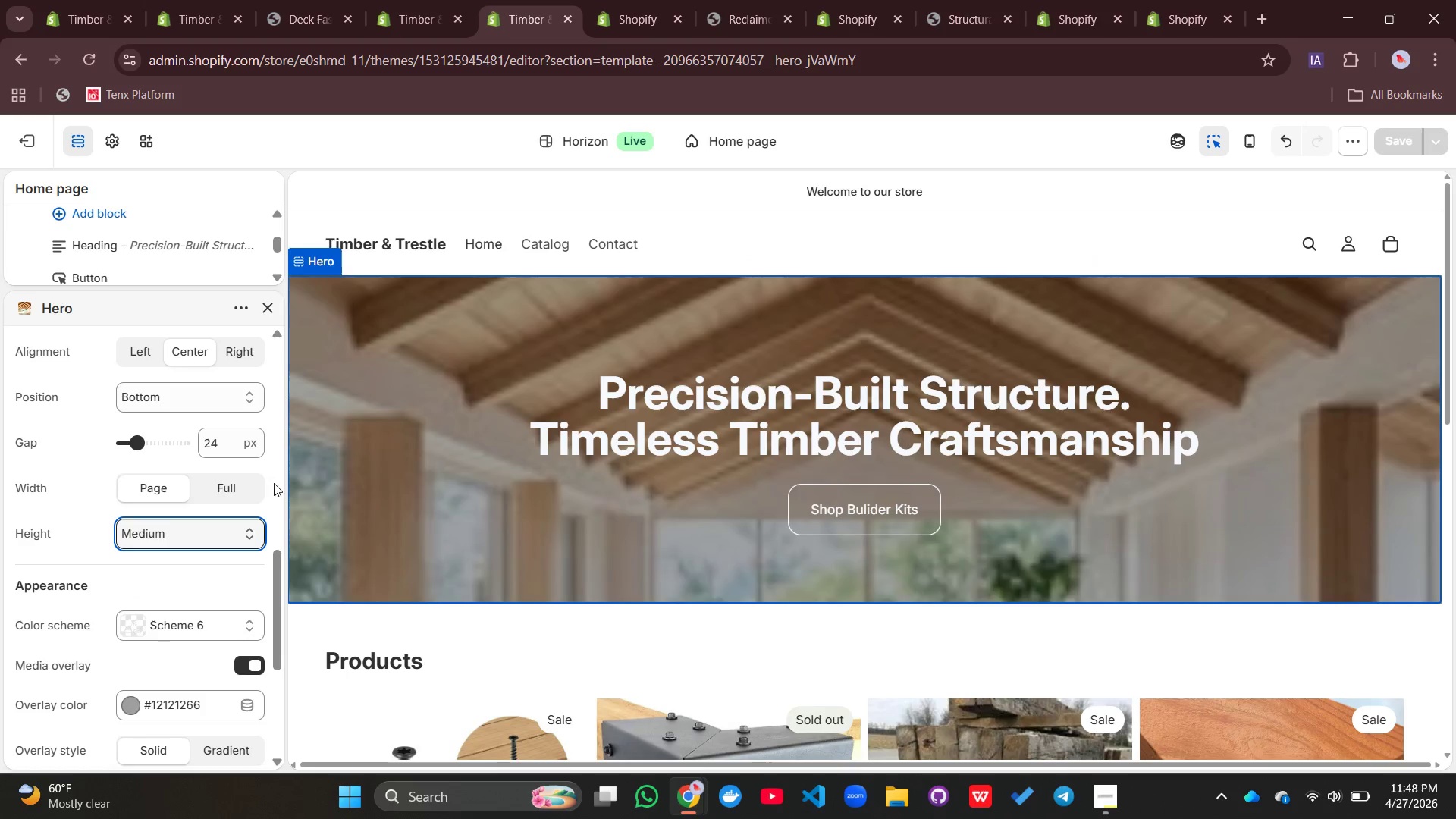 
wait(5.16)
 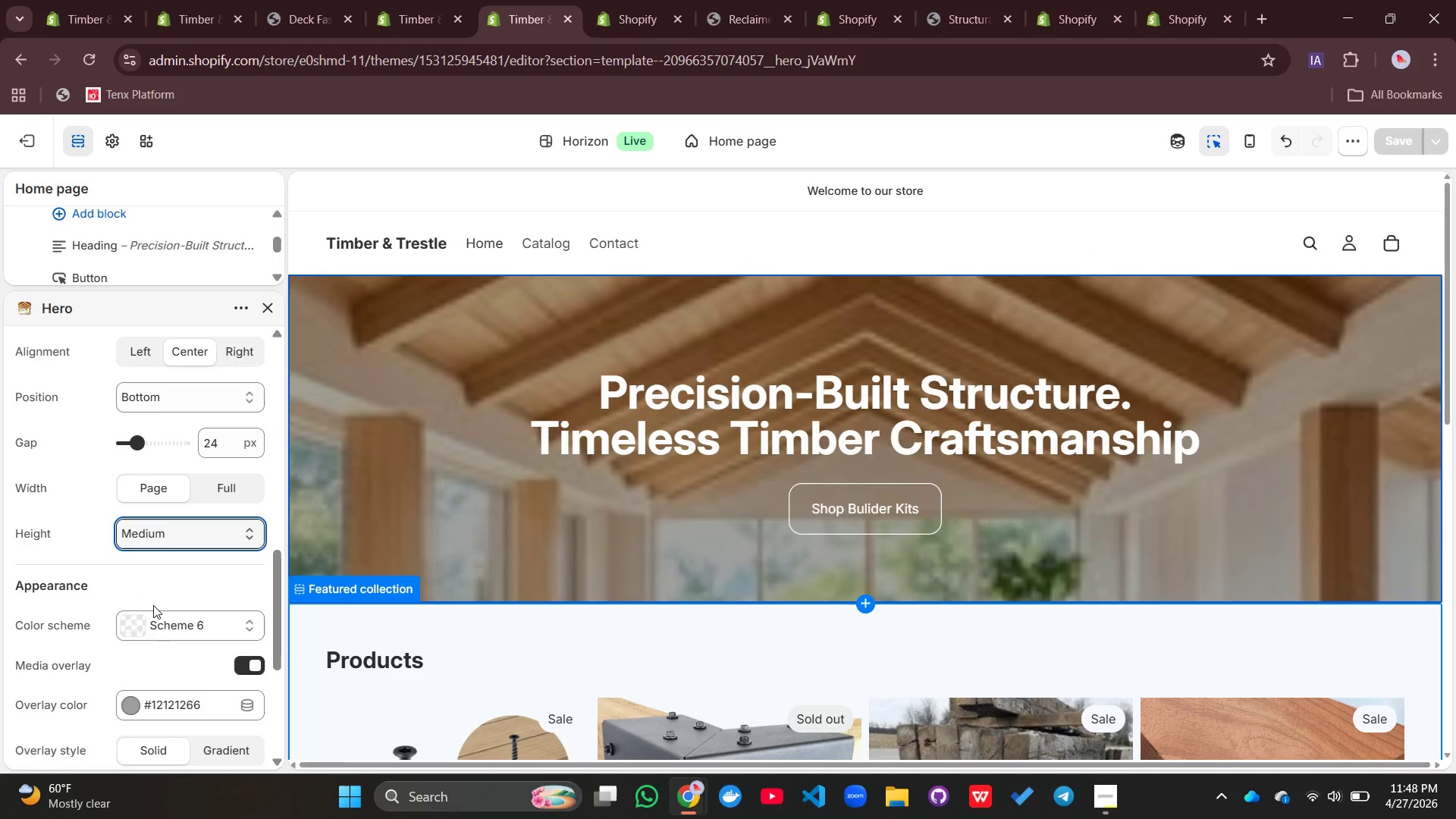 
left_click([176, 536])
 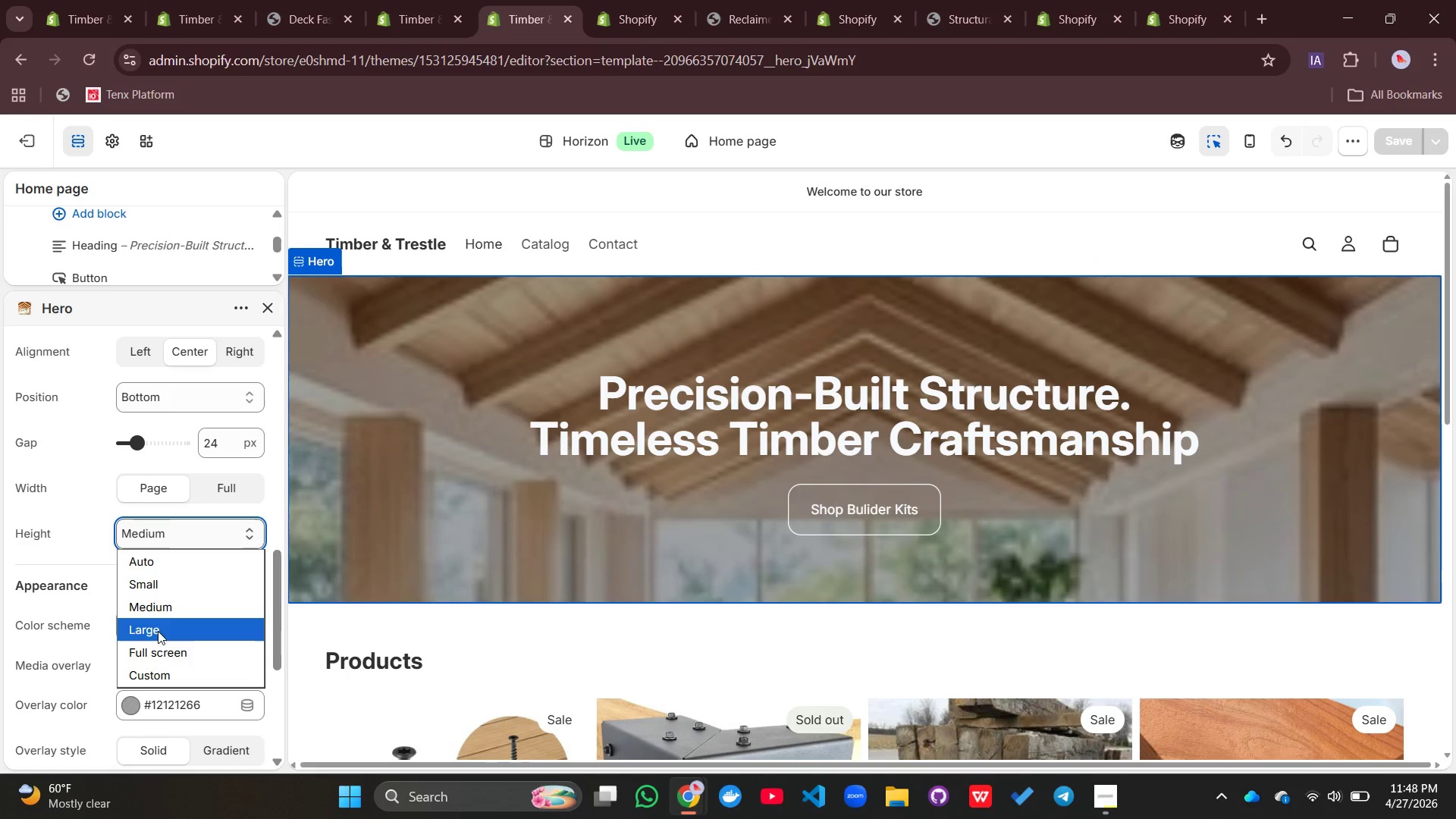 
left_click([158, 631])
 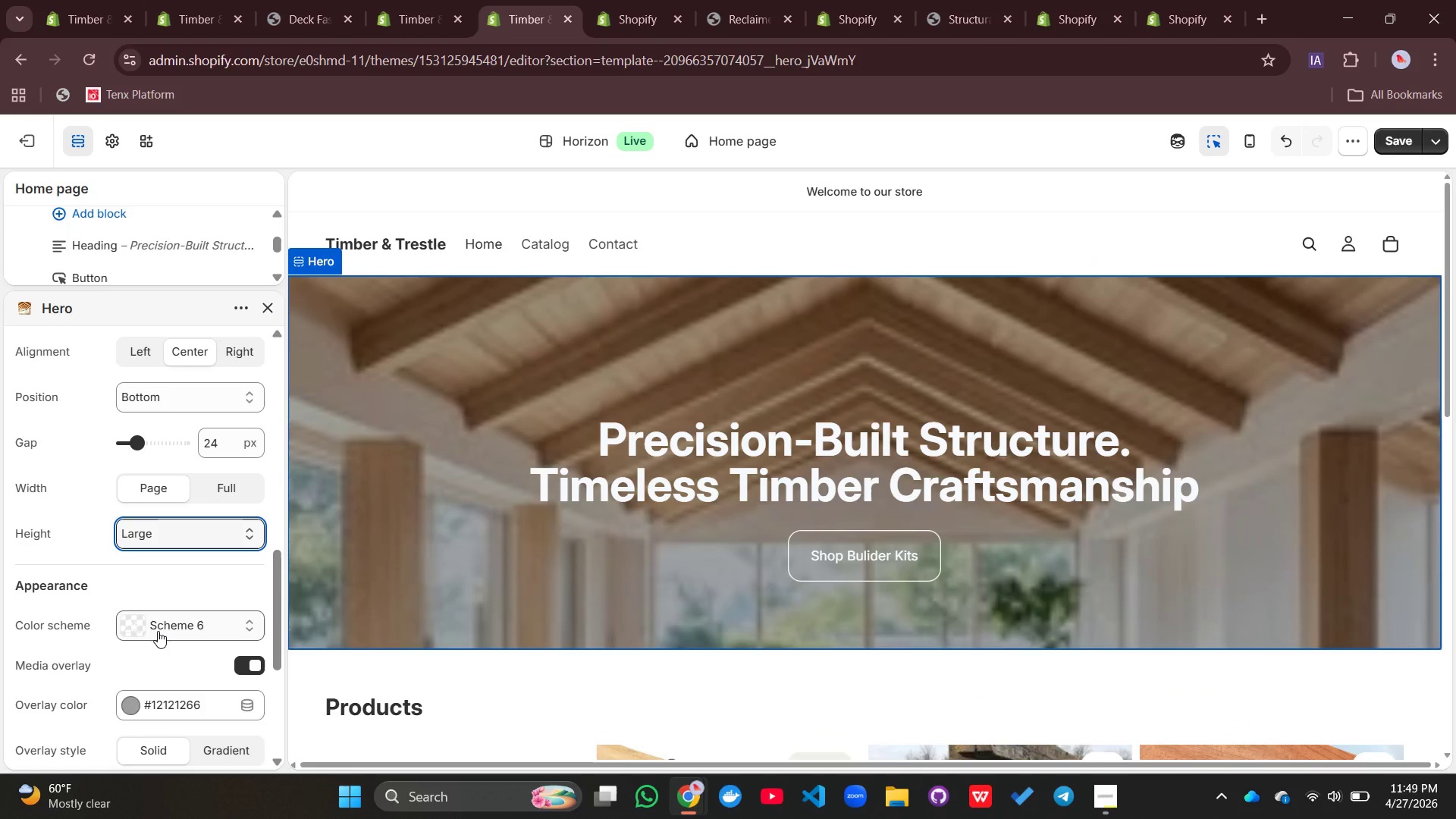 
left_click([731, 570])
 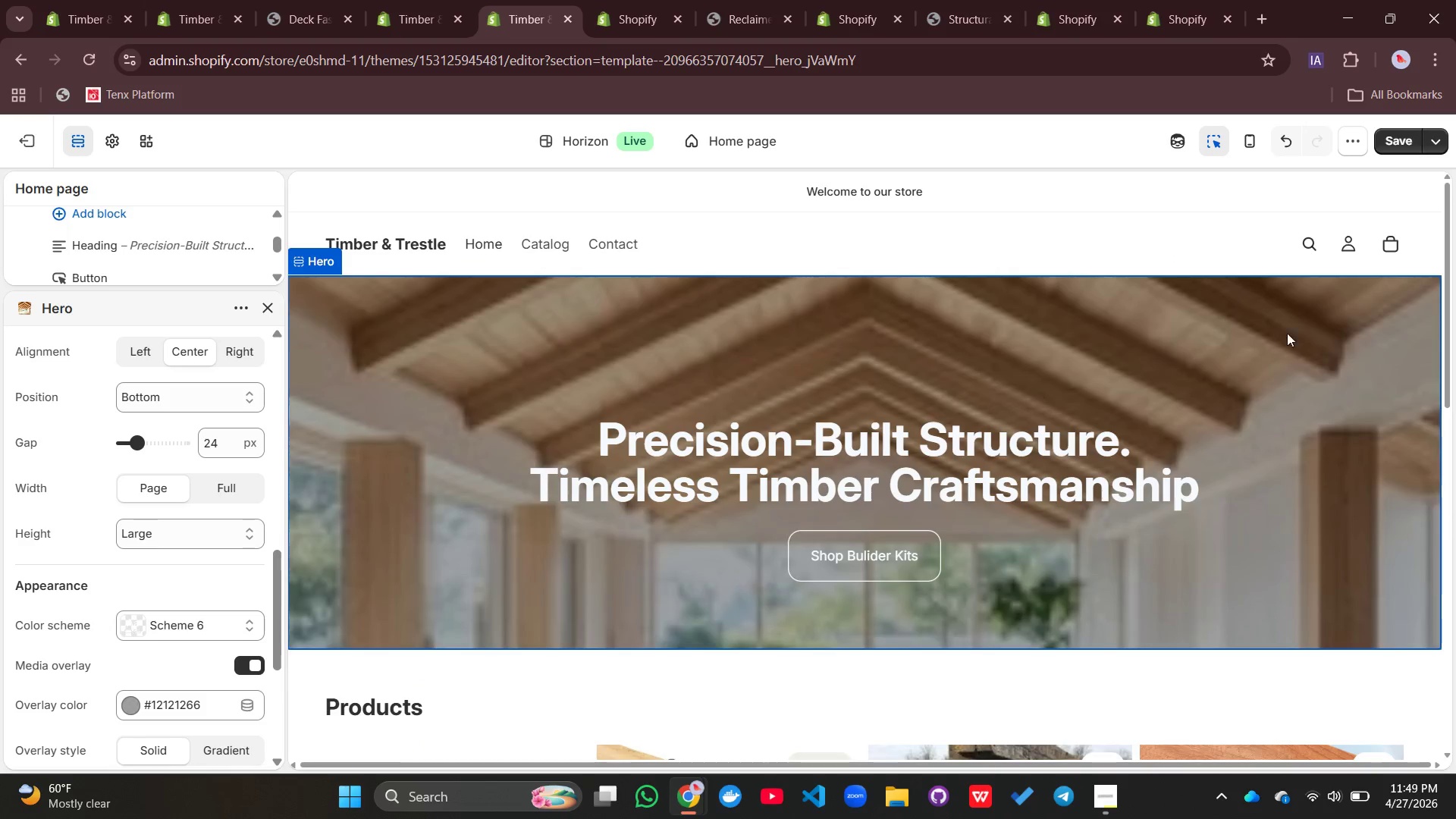 
wait(5.86)
 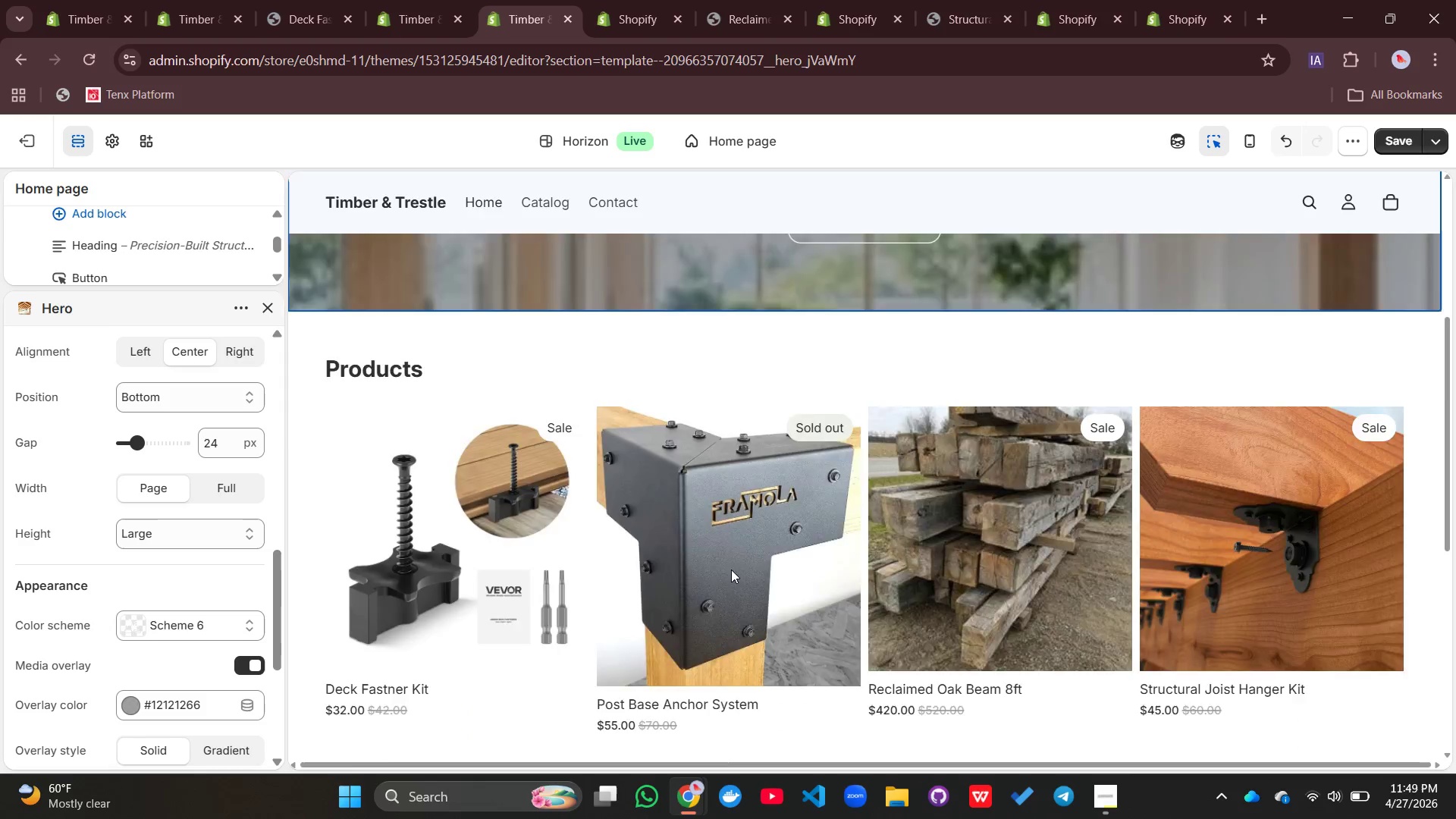 
left_click([1395, 132])
 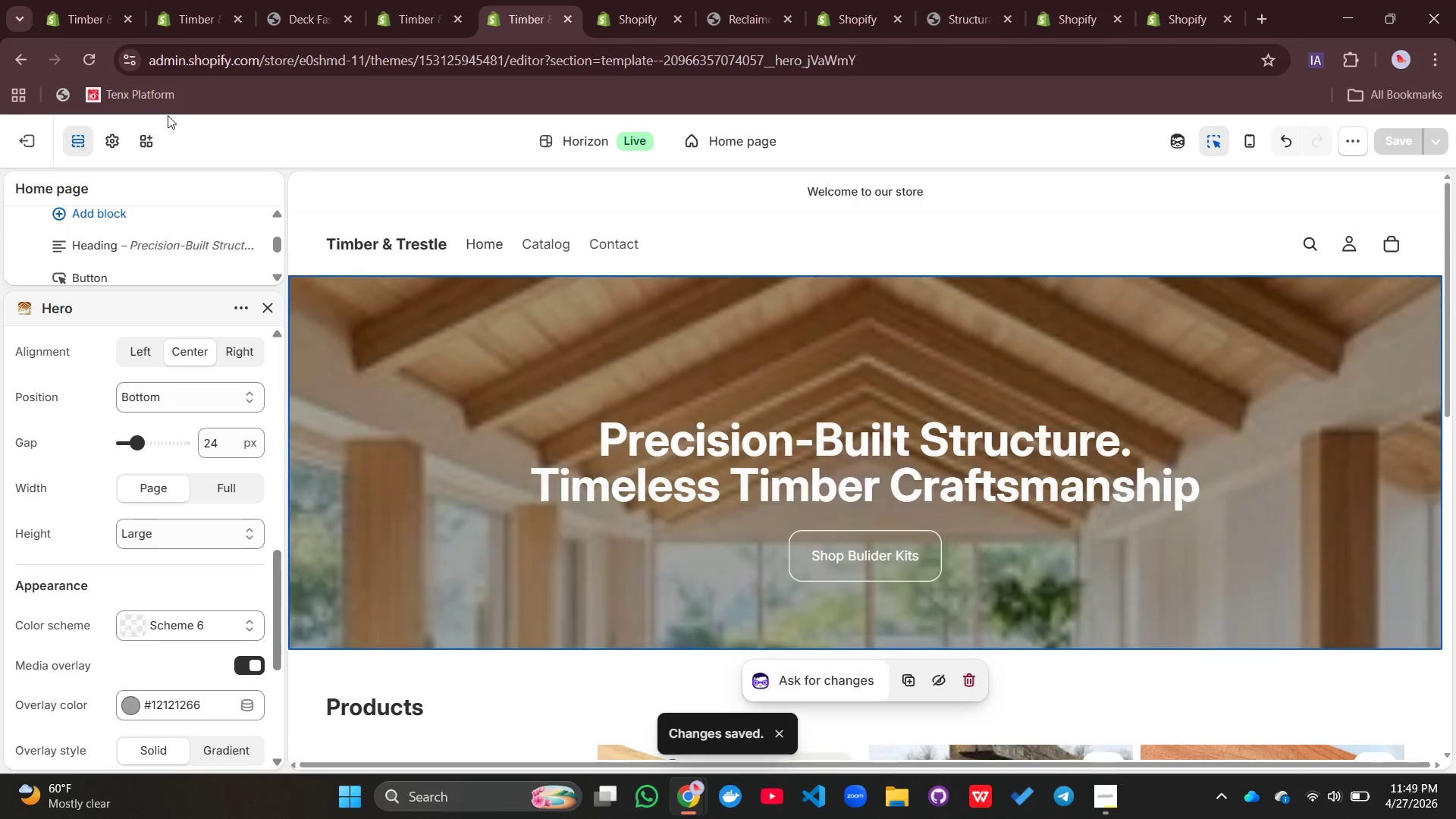 